 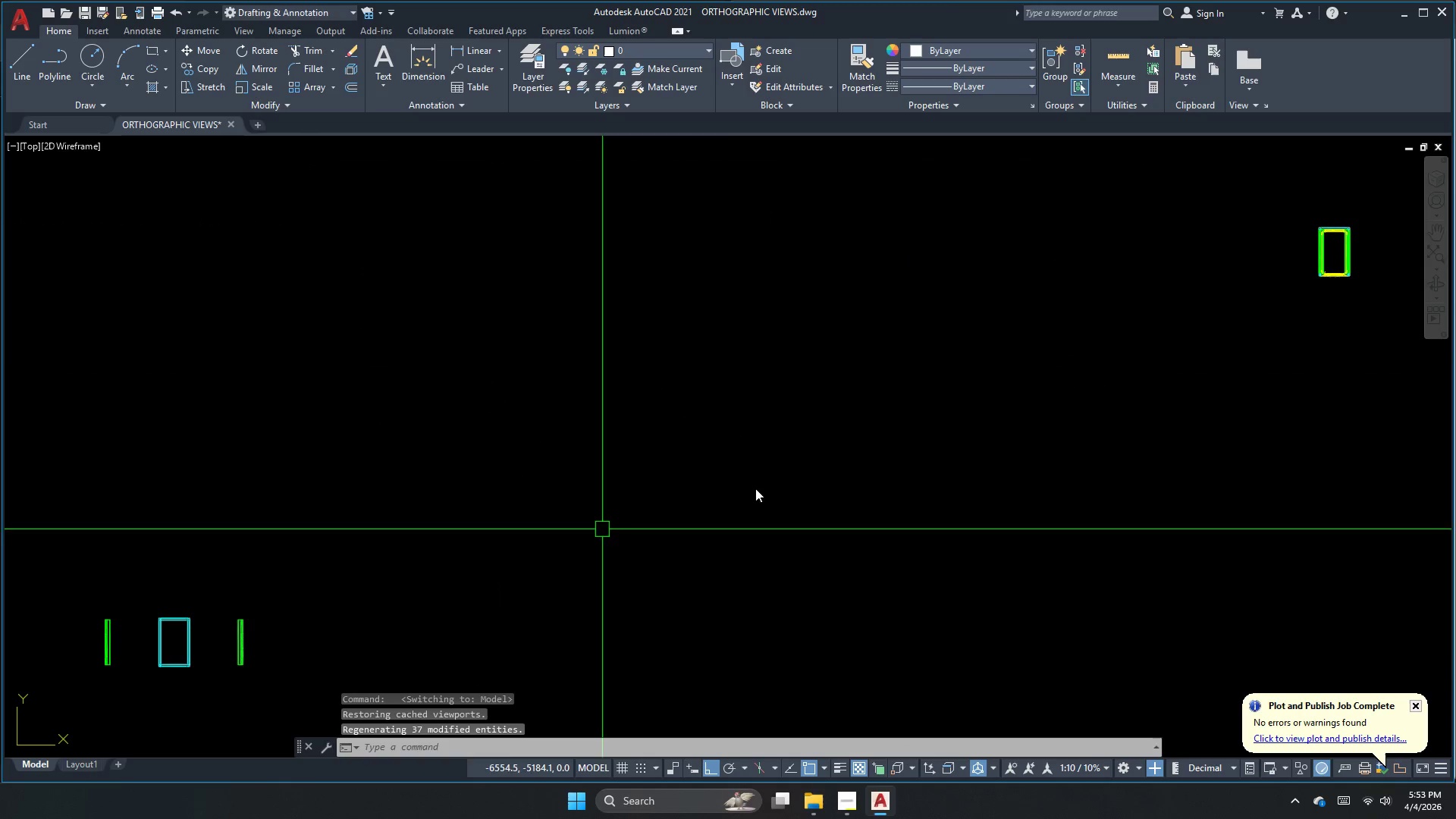 
scroll: coordinate [883, 485], scroll_direction: up, amount: 6.0
 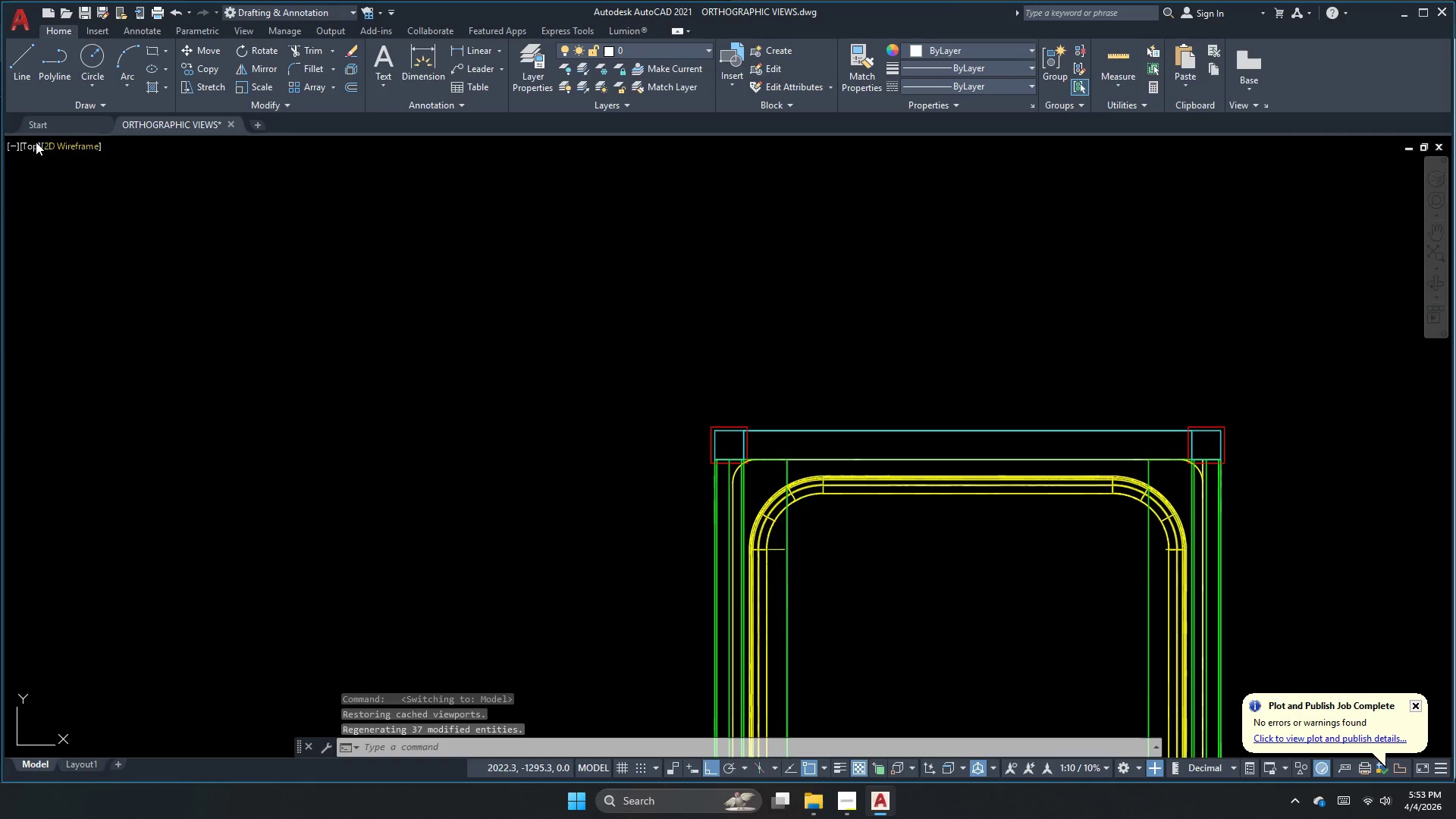 
left_click([25, 149])
 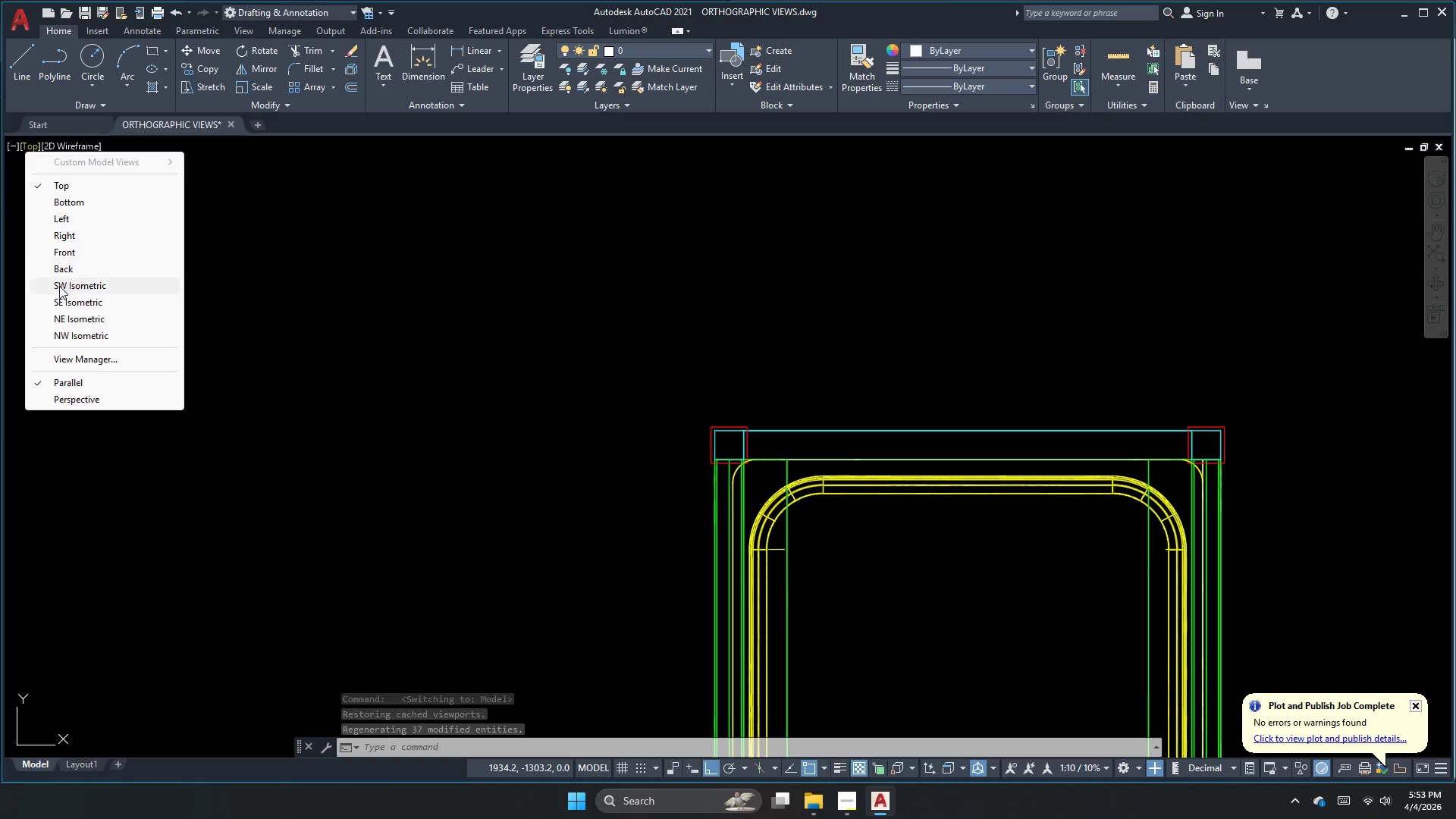 
left_click([59, 286])
 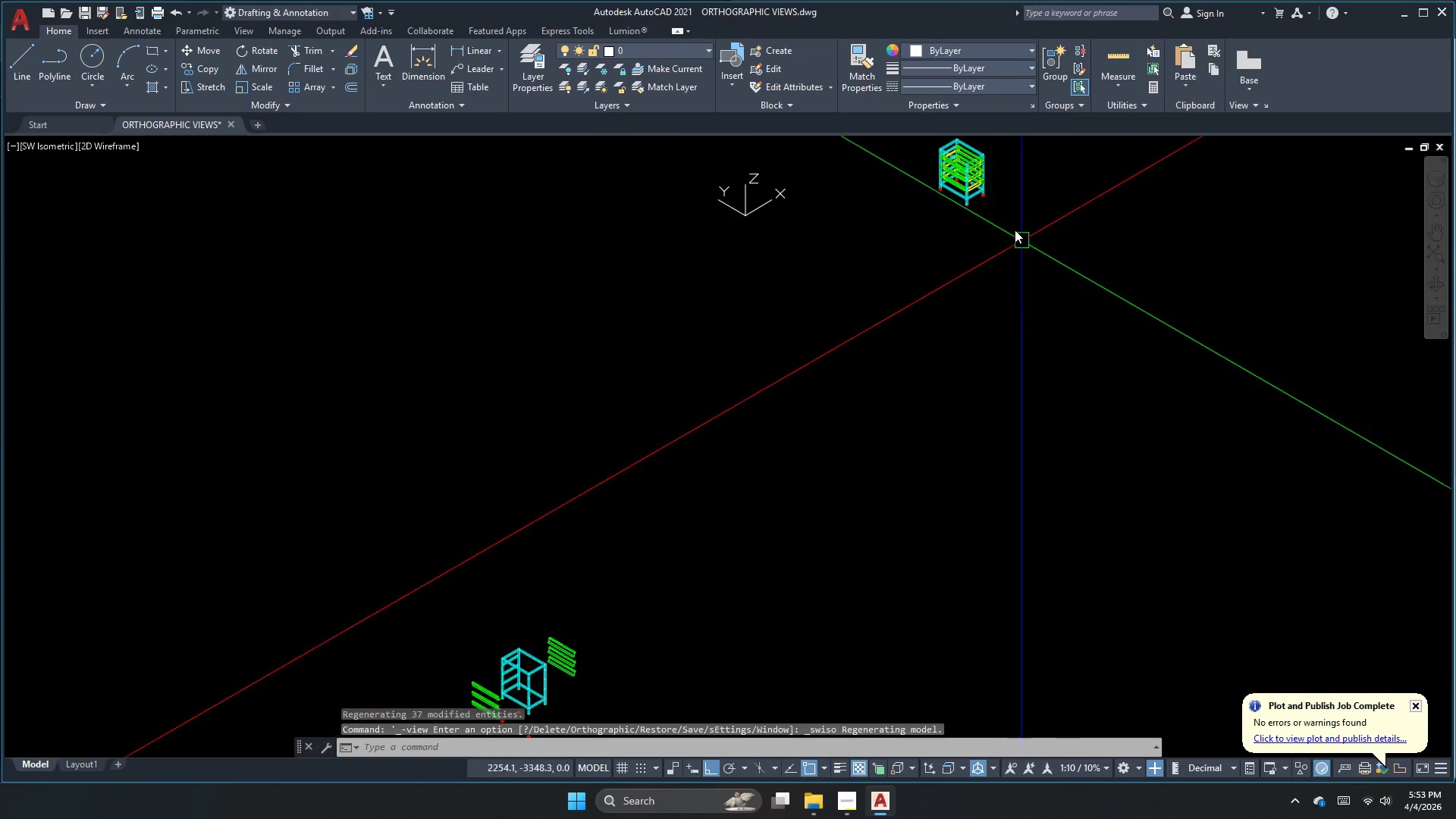 
scroll: coordinate [904, 197], scroll_direction: up, amount: 6.0
 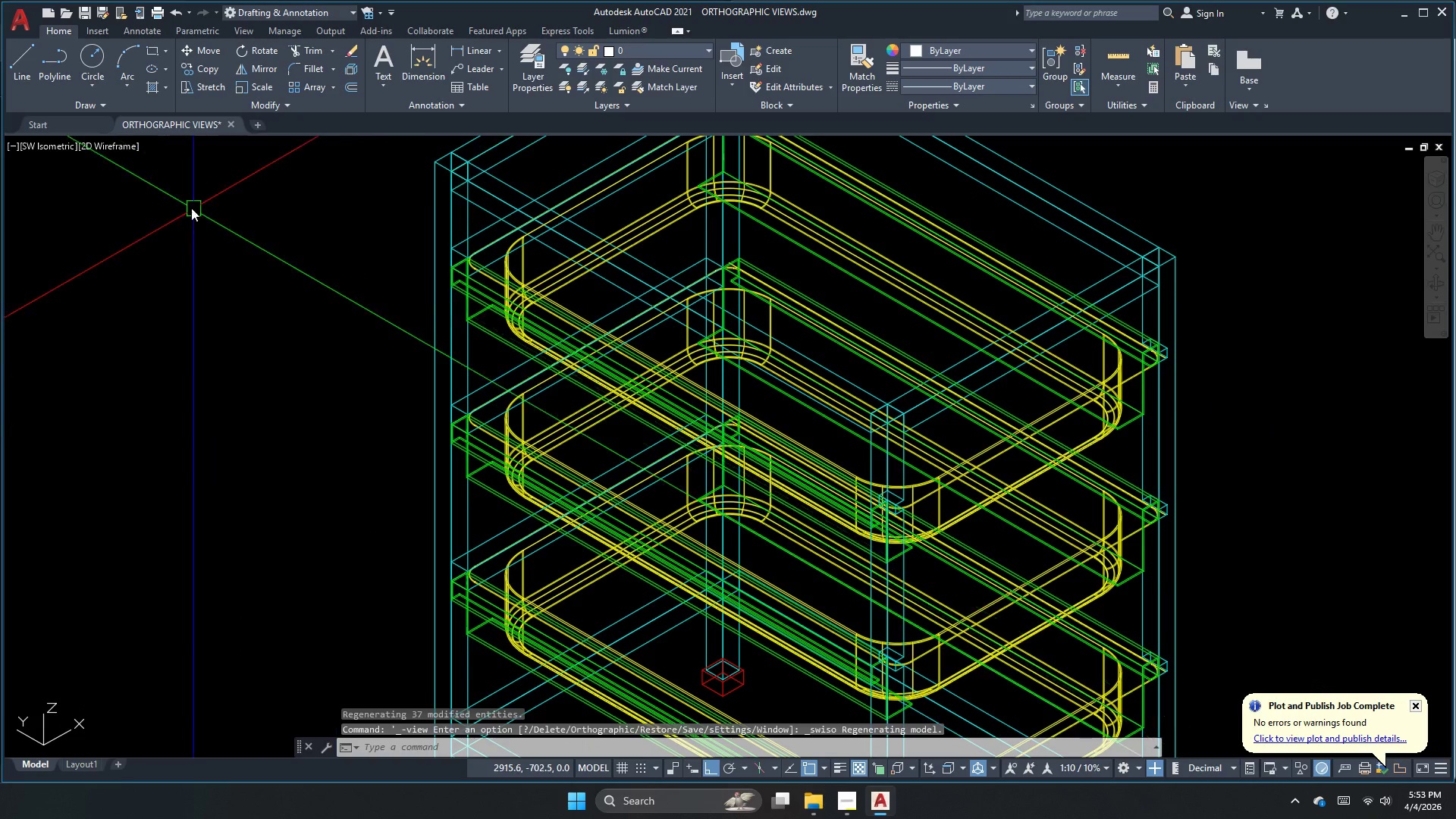 
left_click([105, 147])
 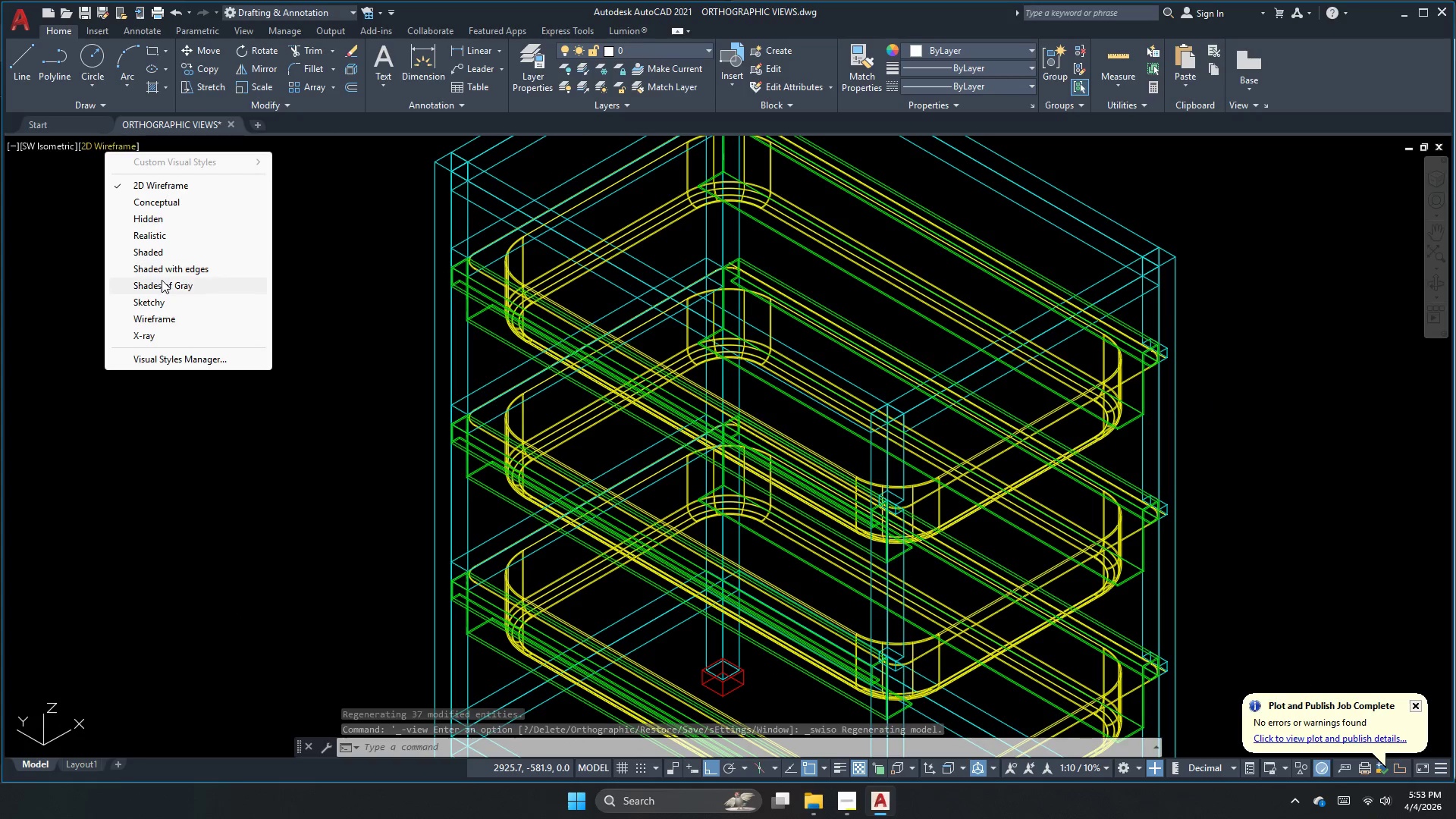 
left_click([162, 281])
 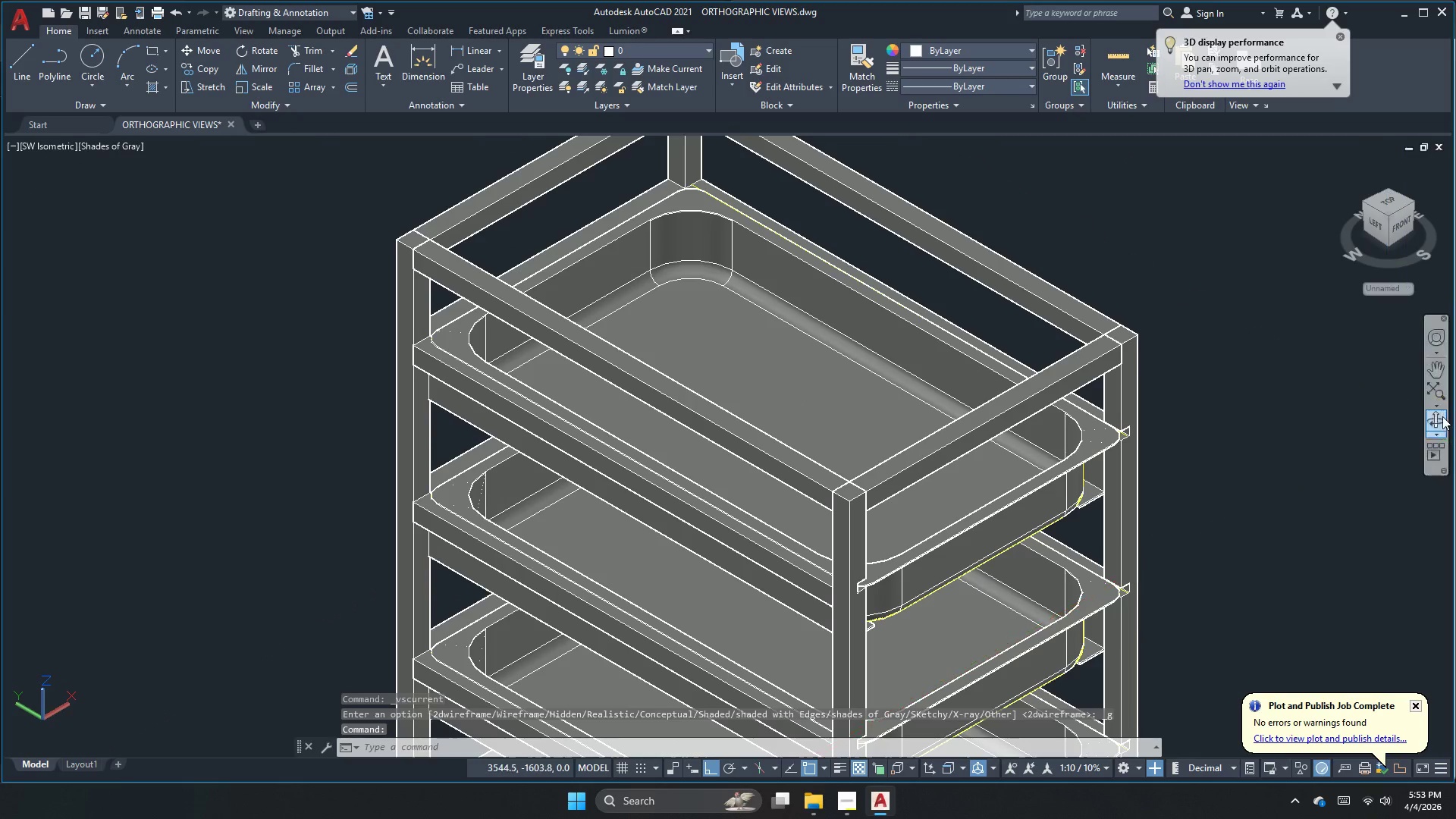 
left_click([1439, 425])
 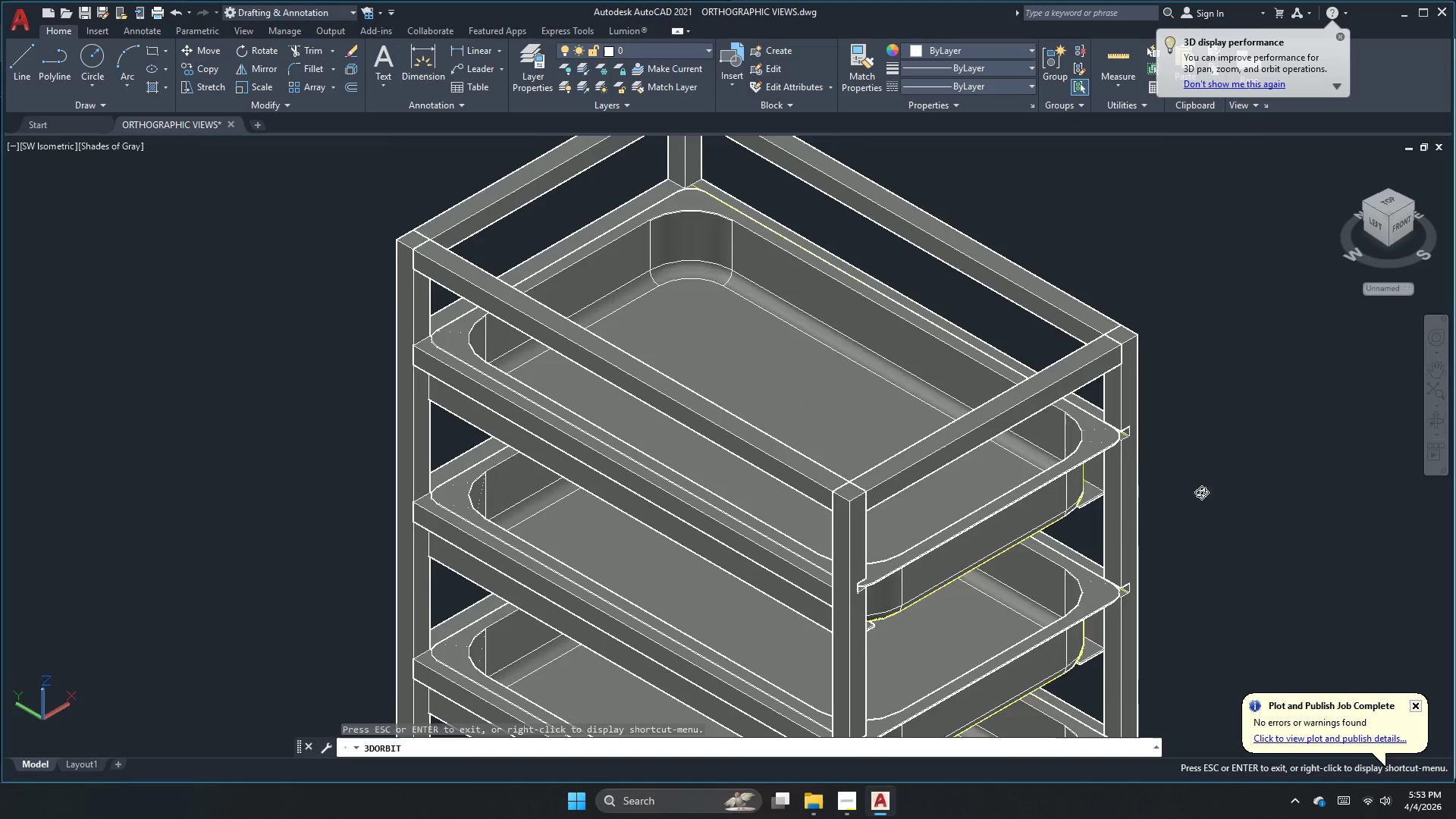 
left_click_drag(start_coordinate=[1187, 501], to_coordinate=[1029, 329])
 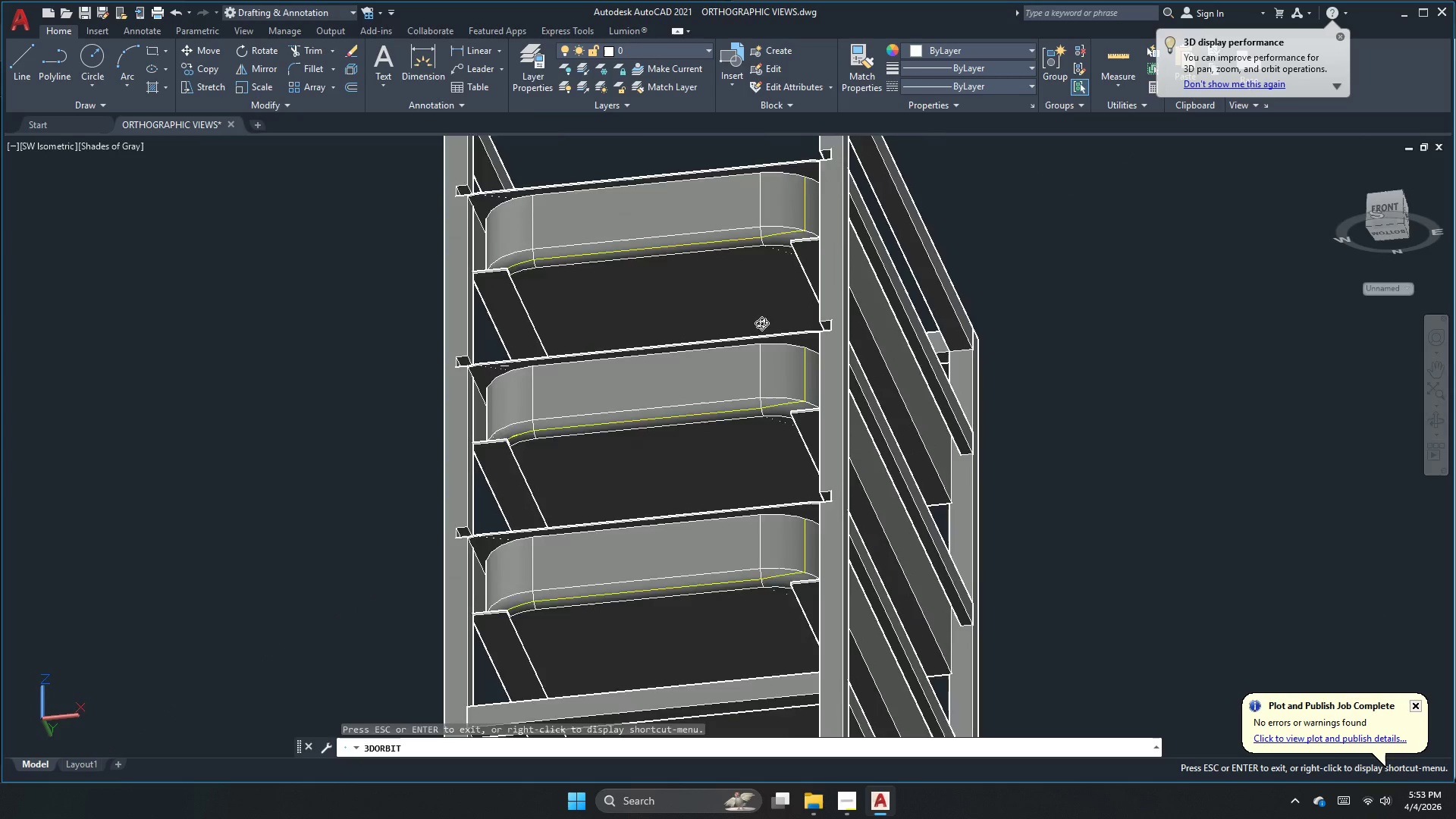 
left_click_drag(start_coordinate=[764, 481], to_coordinate=[1103, 400])
 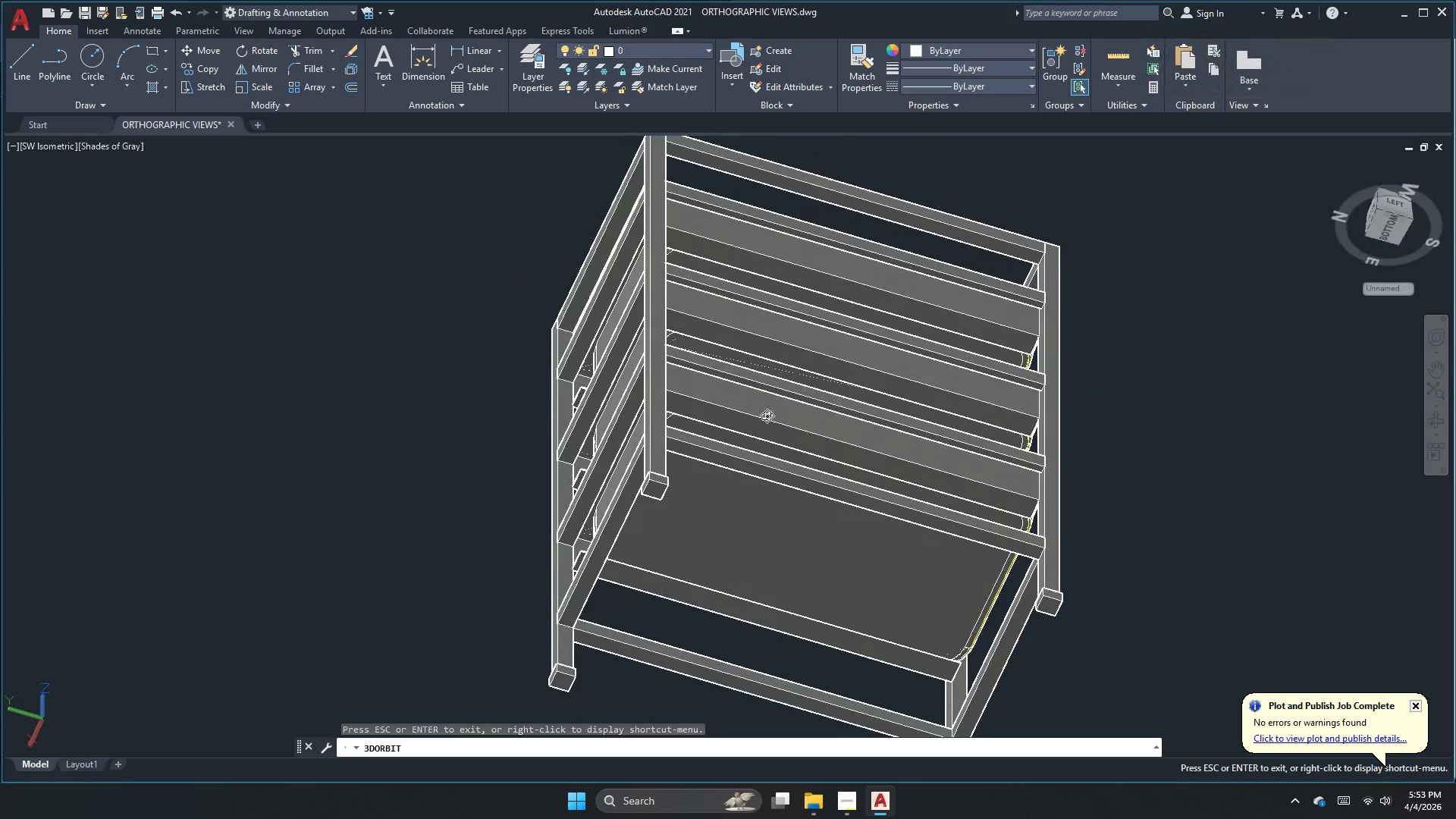 
scroll: coordinate [760, 323], scroll_direction: down, amount: 4.0
 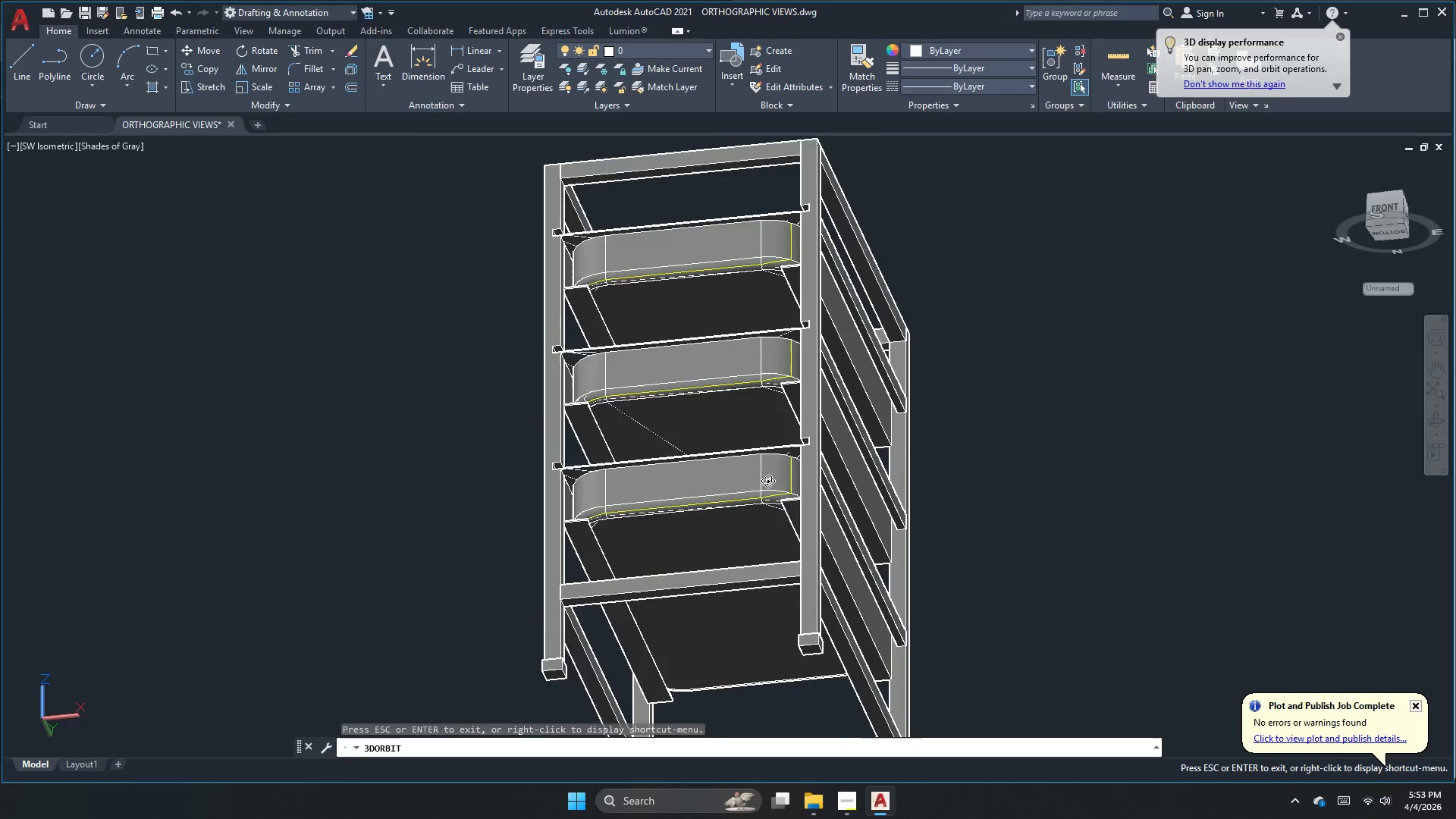 
left_click_drag(start_coordinate=[767, 415], to_coordinate=[936, 504])
 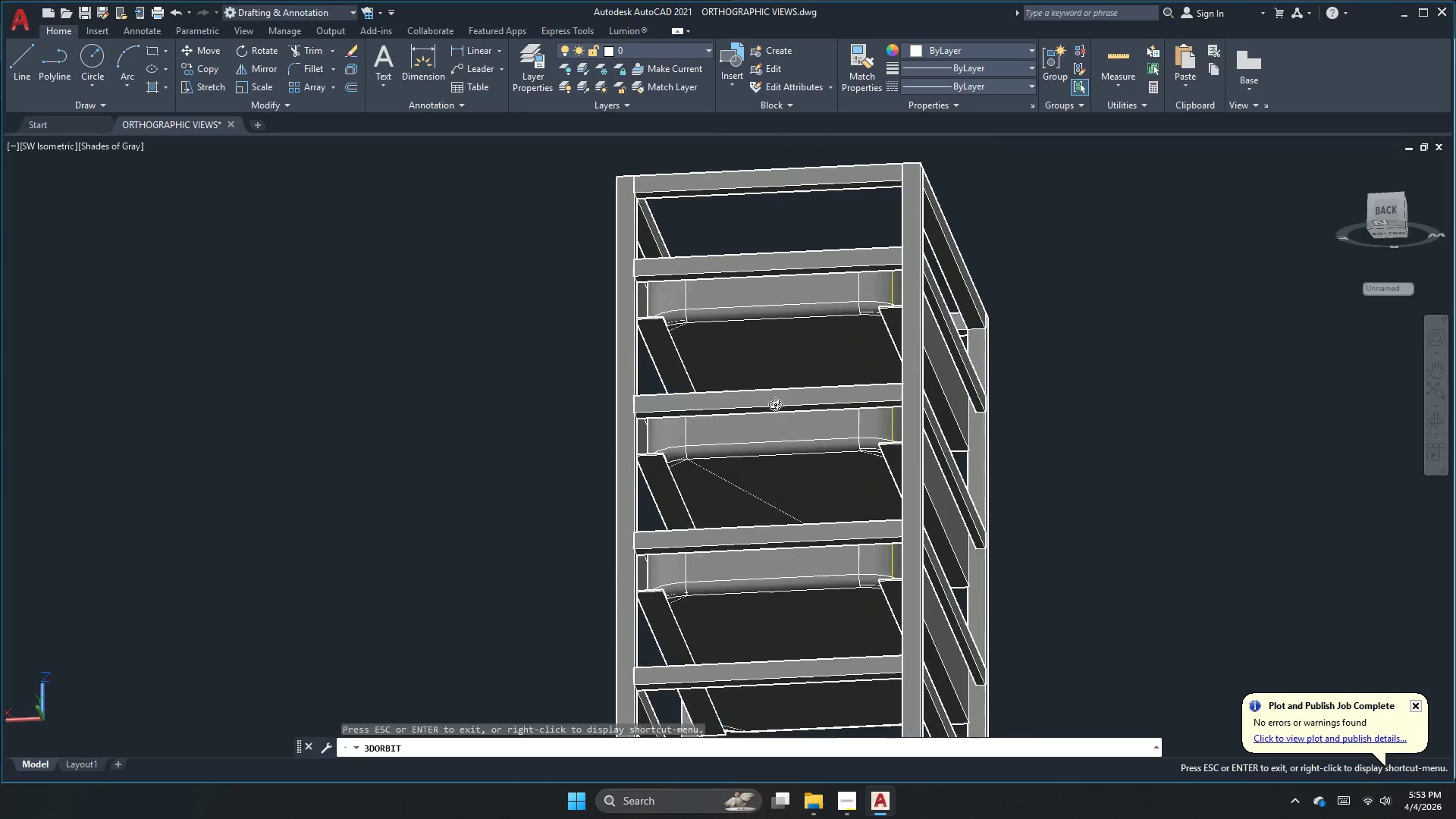 
left_click_drag(start_coordinate=[858, 388], to_coordinate=[813, 448])
 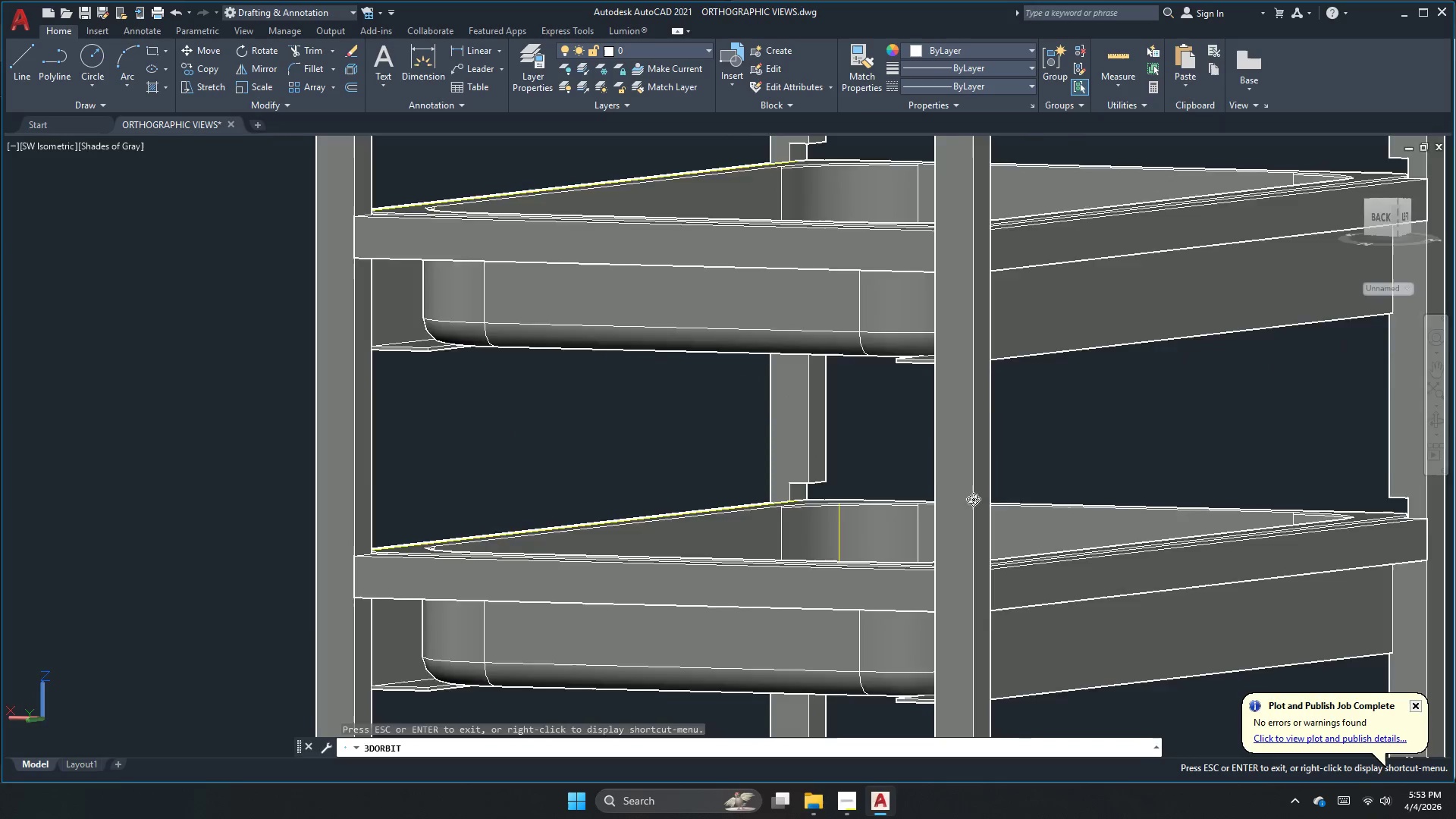 
scroll: coordinate [748, 400], scroll_direction: up, amount: 12.0
 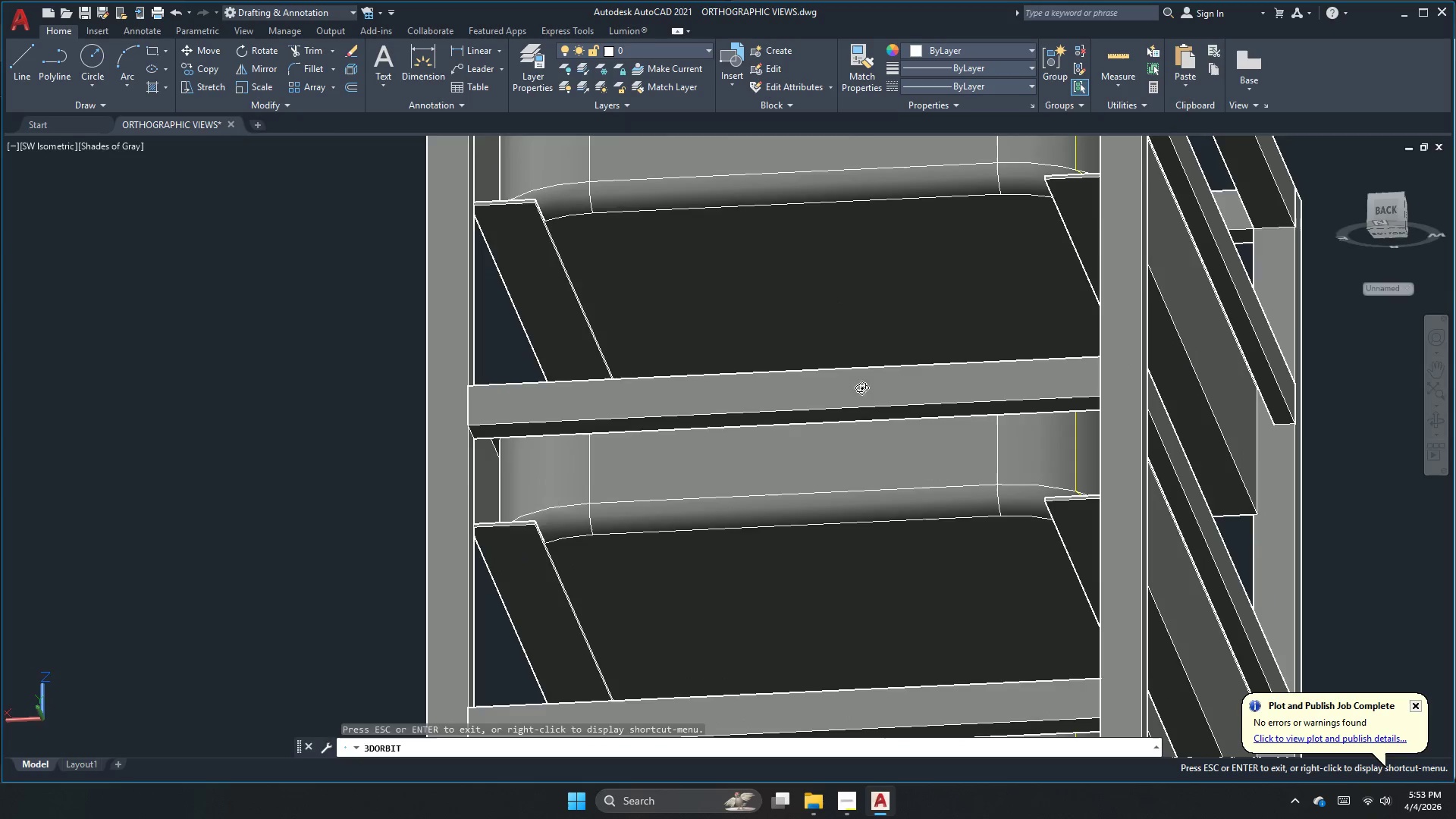 
left_click_drag(start_coordinate=[973, 499], to_coordinate=[953, 535])
 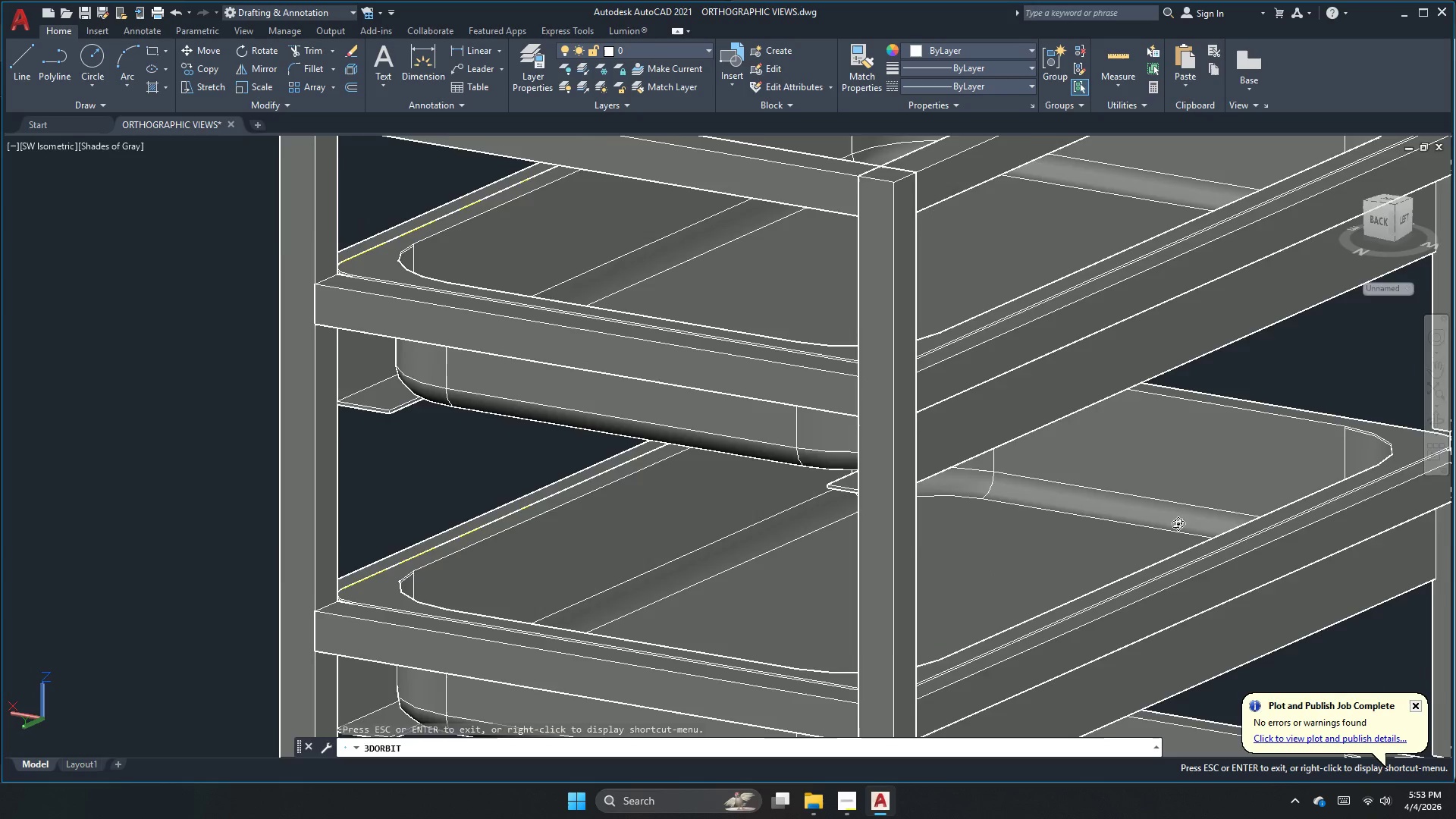 
left_click_drag(start_coordinate=[1174, 525], to_coordinate=[1129, 522])
 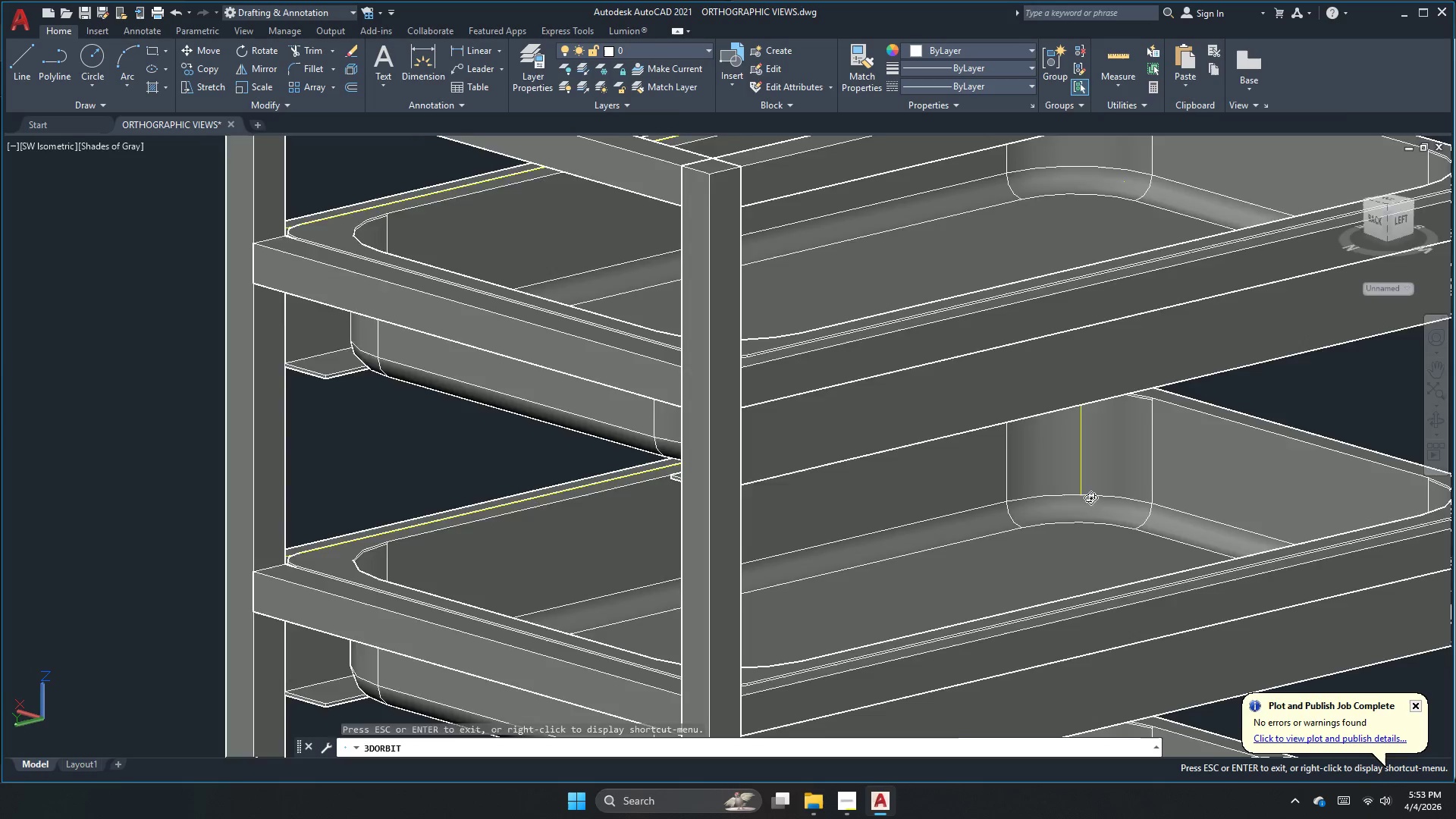 
left_click_drag(start_coordinate=[1130, 510], to_coordinate=[837, 477])
 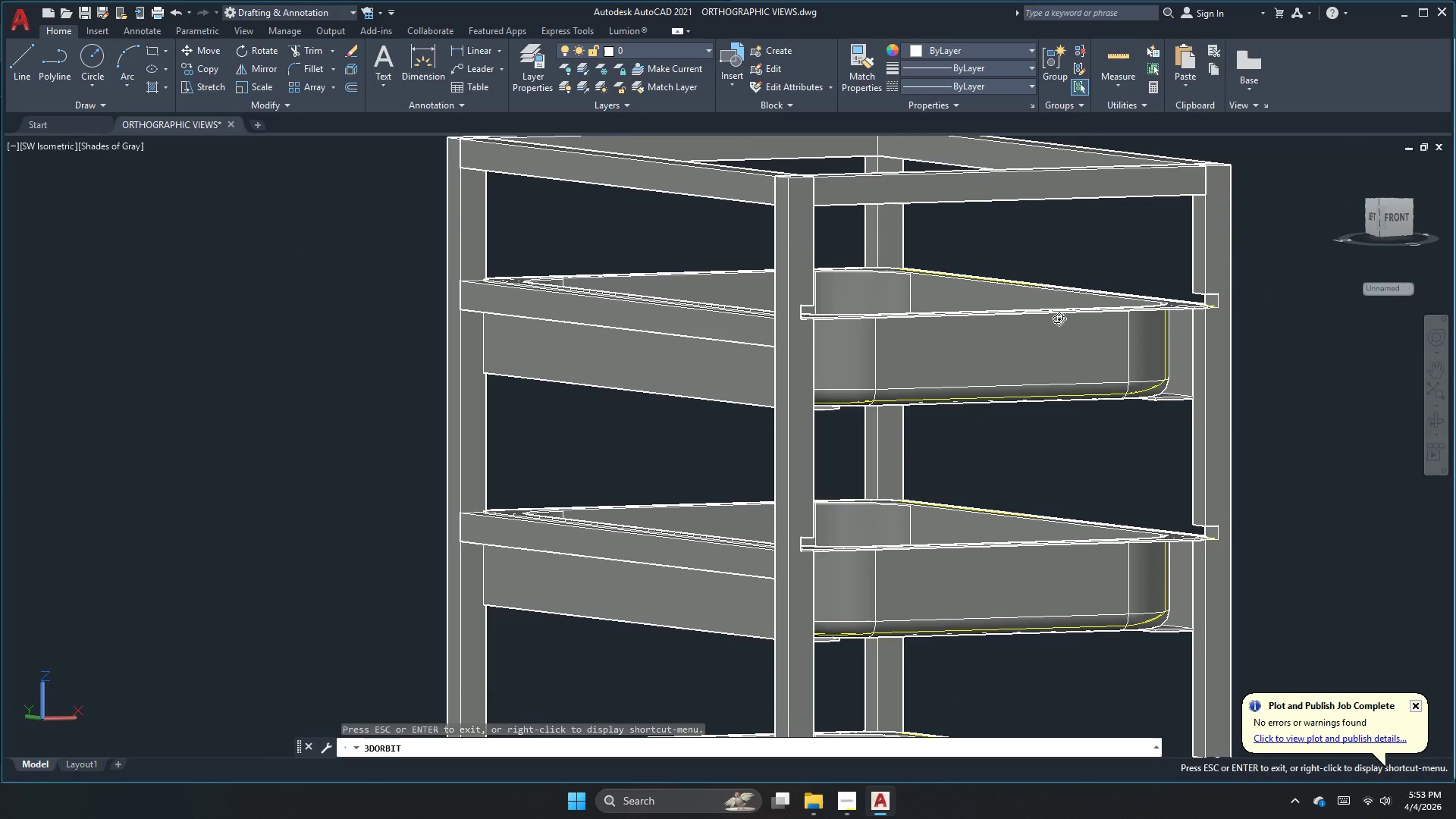 
scroll: coordinate [996, 442], scroll_direction: down, amount: 4.0
 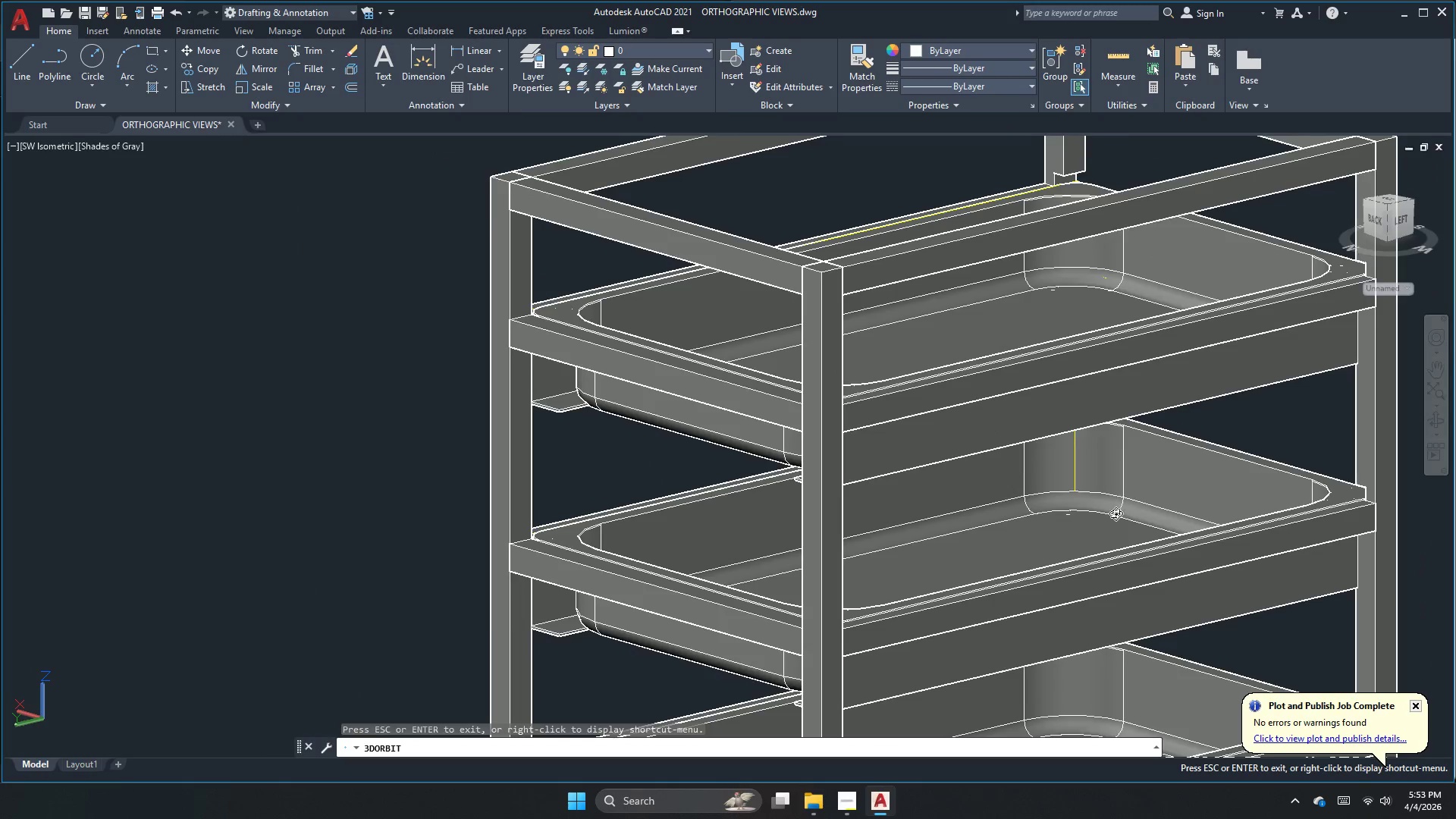 
left_click_drag(start_coordinate=[1116, 455], to_coordinate=[1062, 479])
 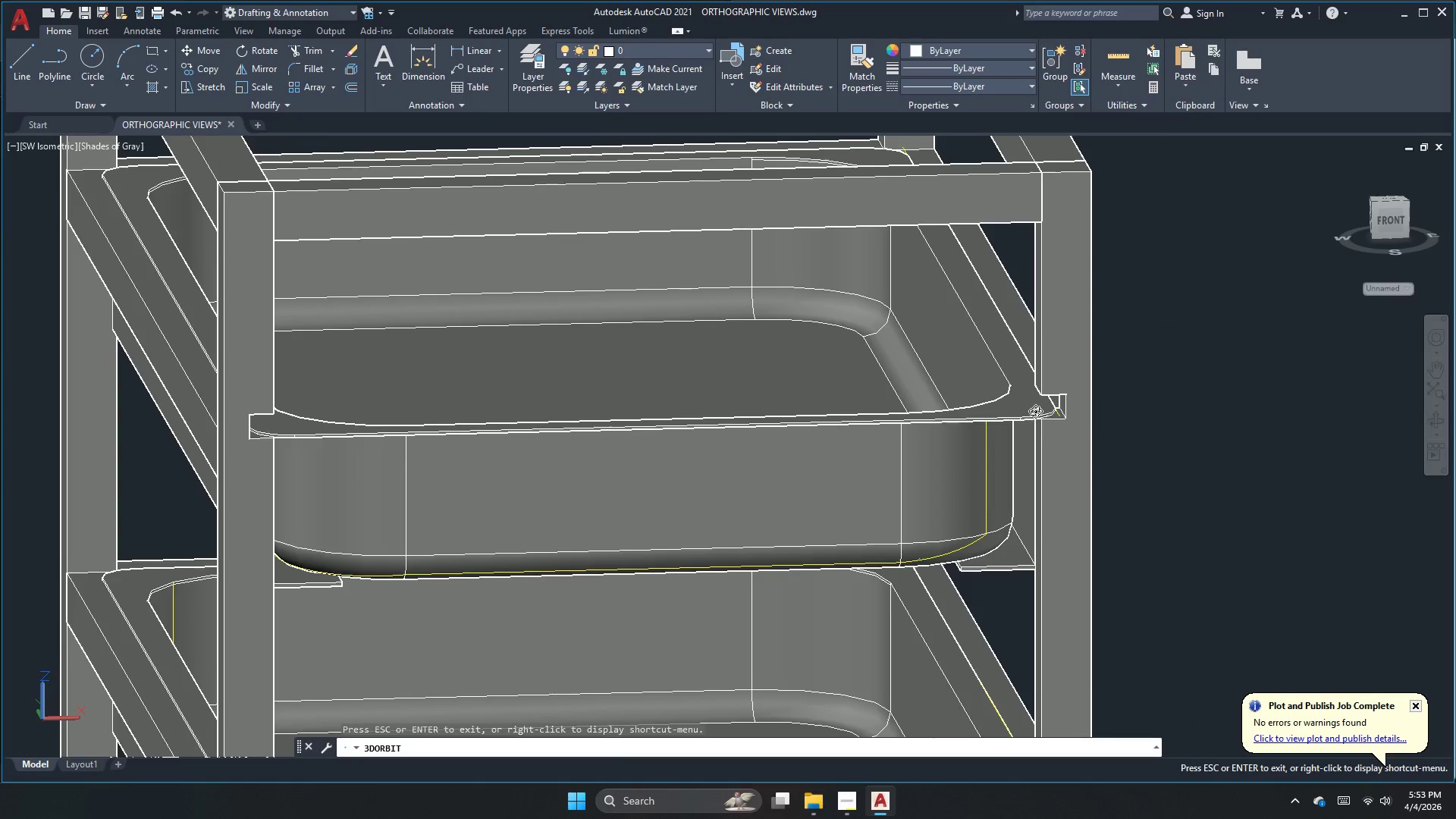 
scroll: coordinate [1121, 342], scroll_direction: up, amount: 6.0
 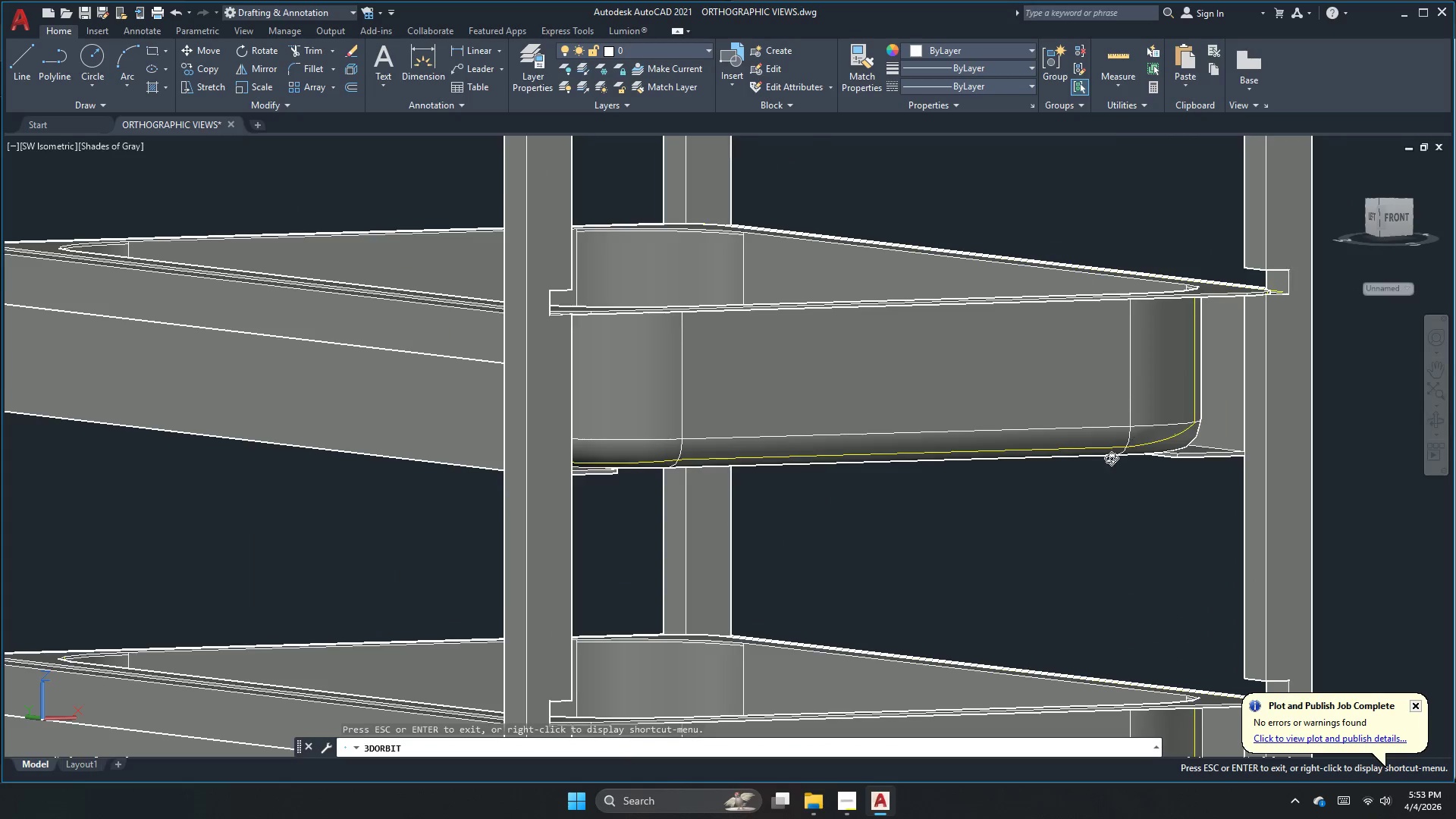 
scroll: coordinate [993, 419], scroll_direction: down, amount: 5.0
 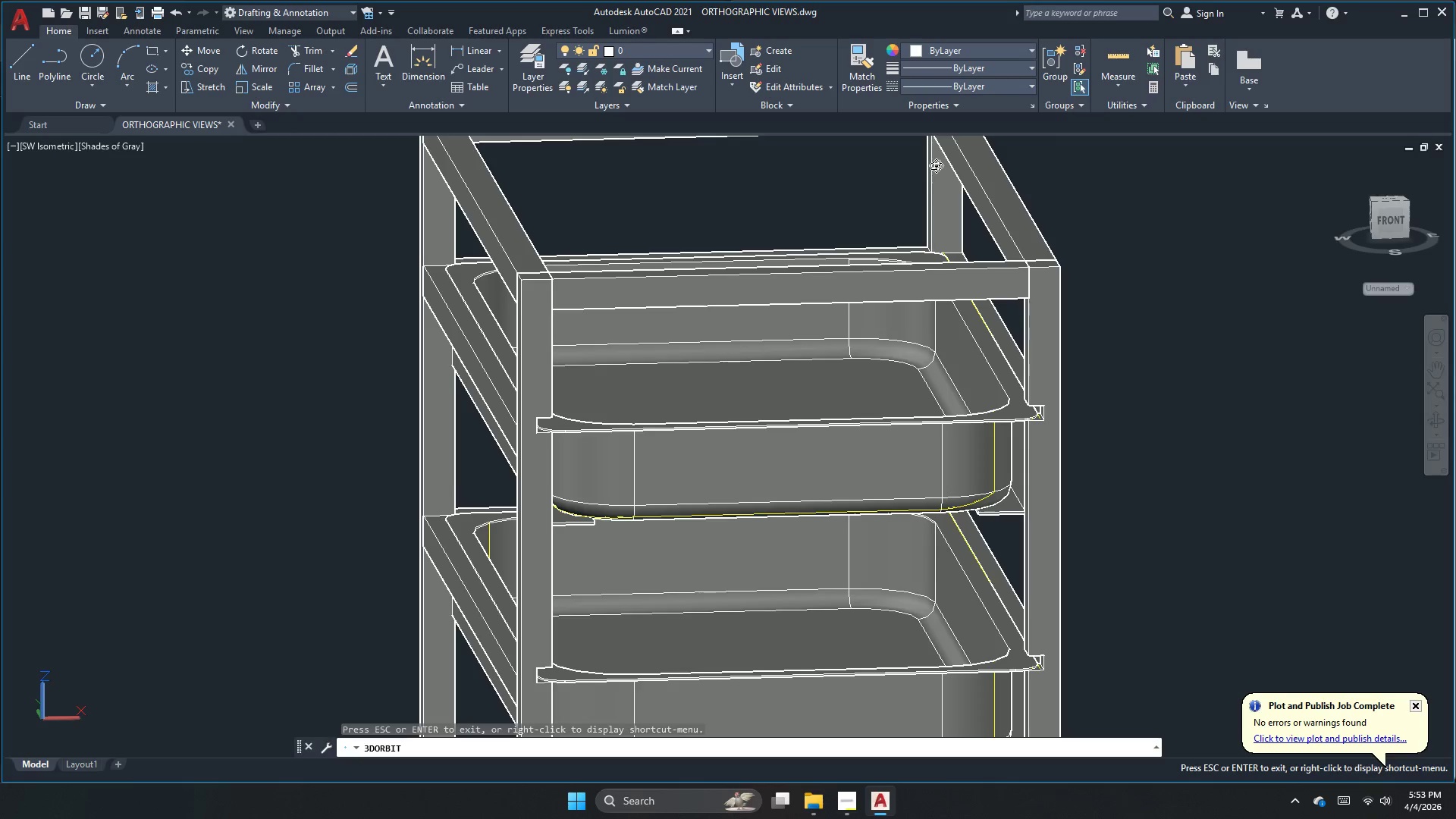 
wait(19.46)
 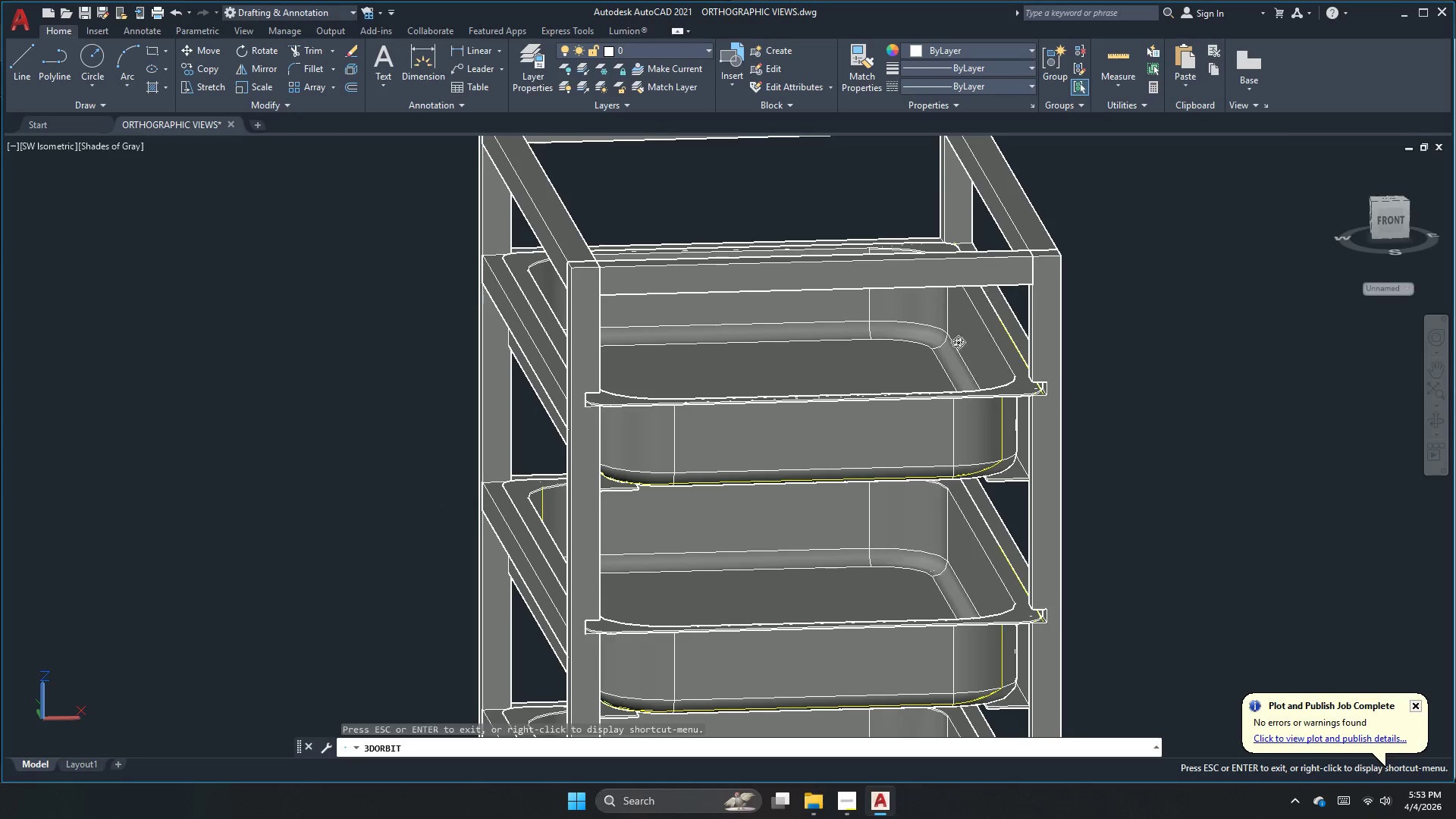 
left_click_drag(start_coordinate=[953, 406], to_coordinate=[987, 602])
 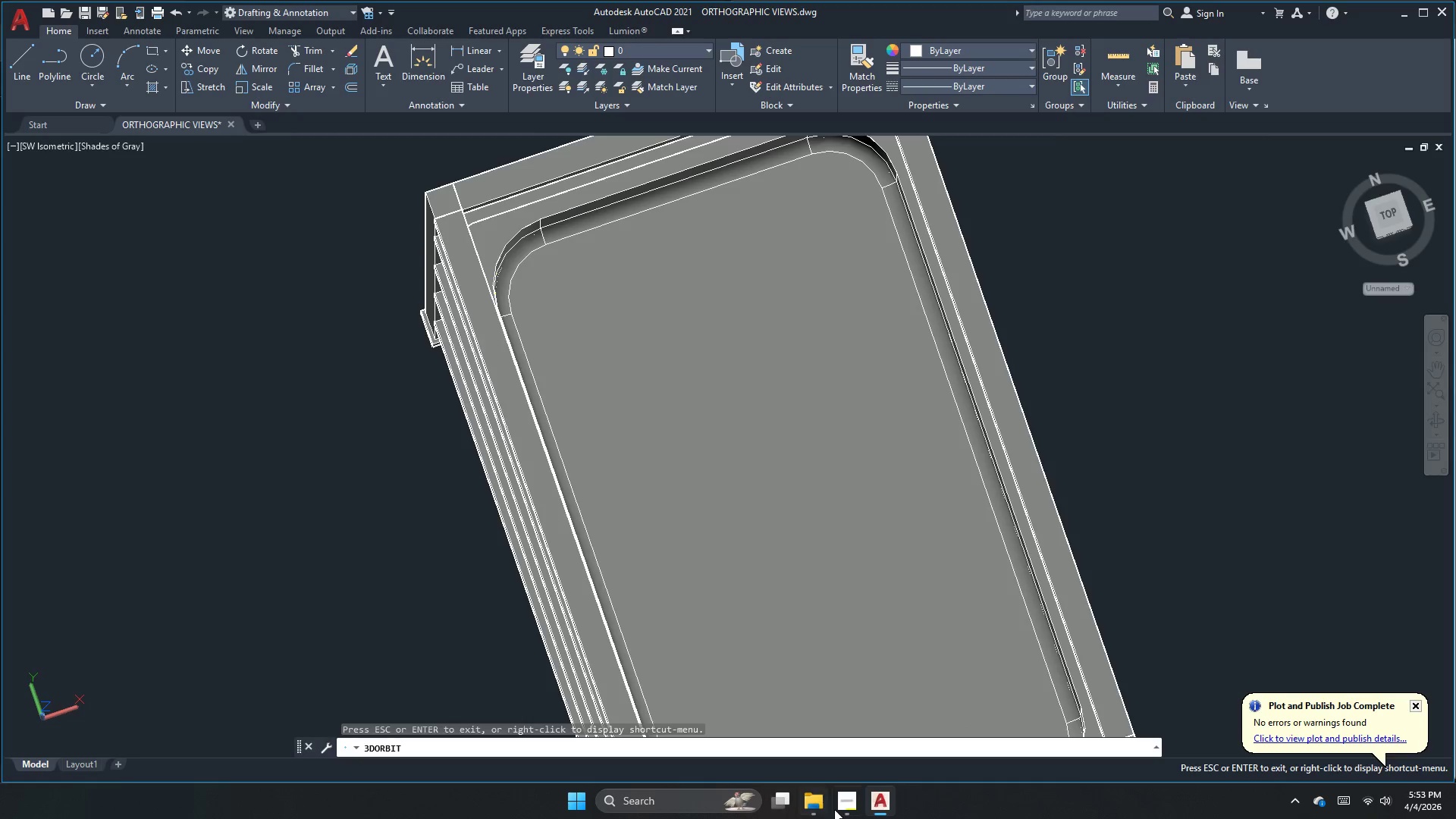 
scroll: coordinate [1072, 147], scroll_direction: down, amount: 1.0
 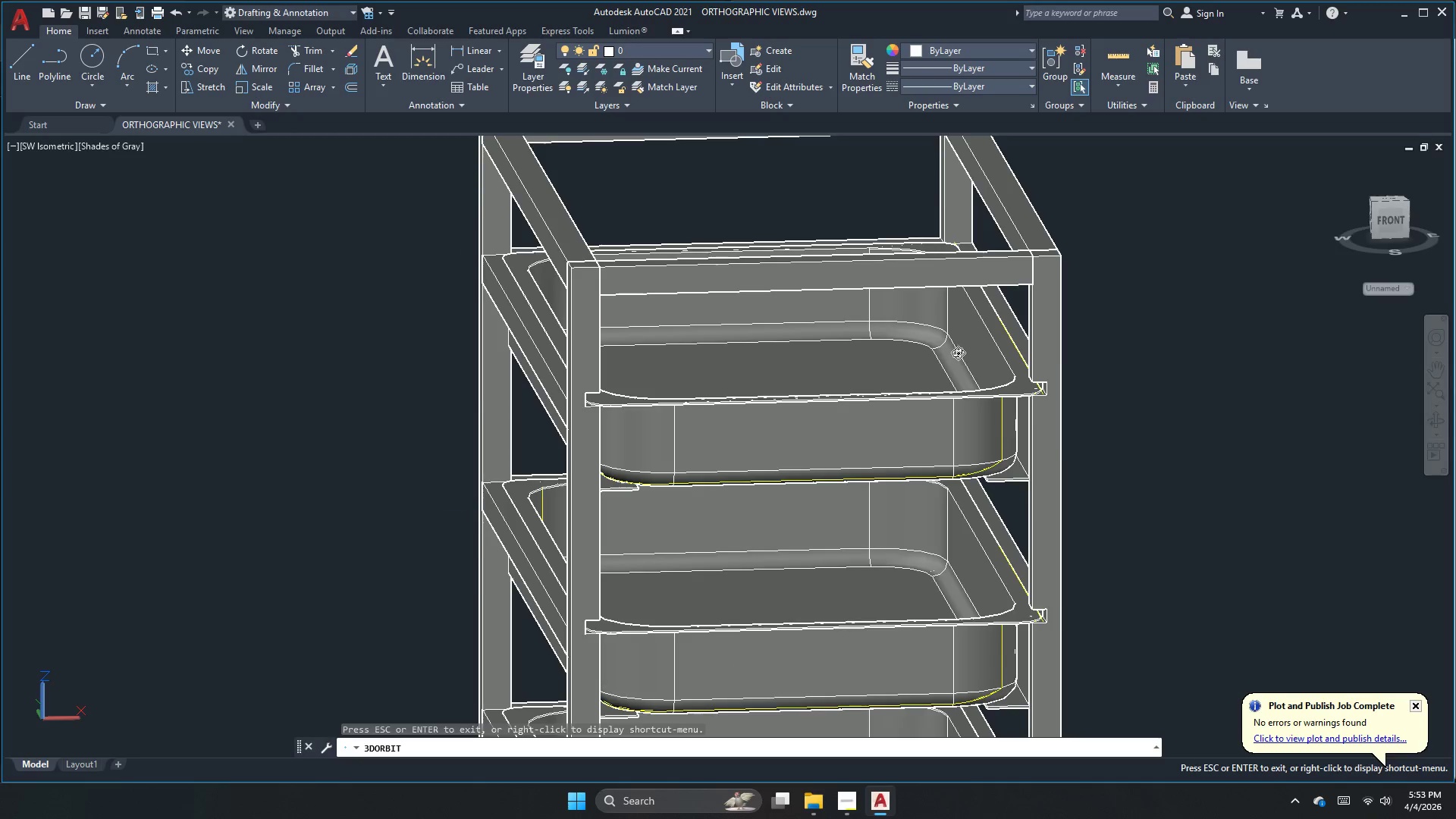 
left_click([845, 809])